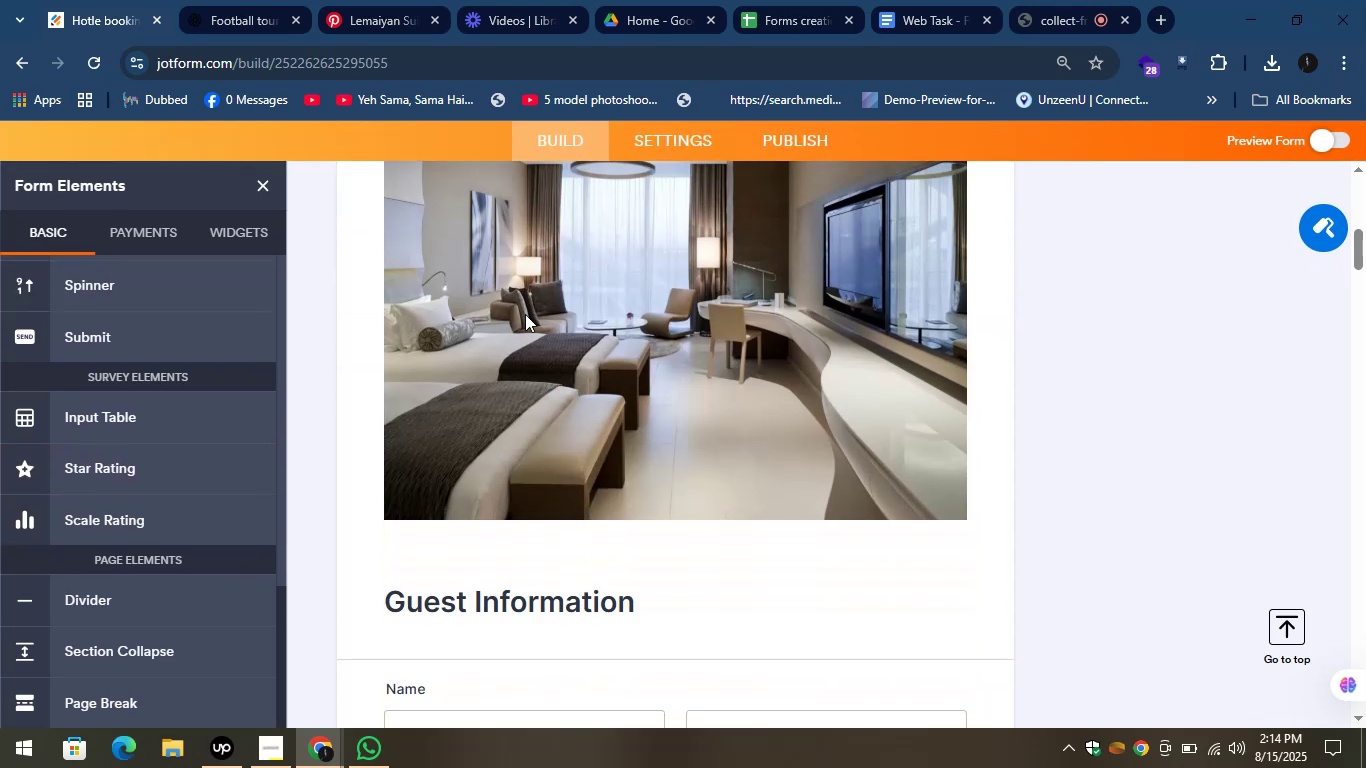 
scroll: coordinate [880, 279], scroll_direction: up, amount: 9.0
 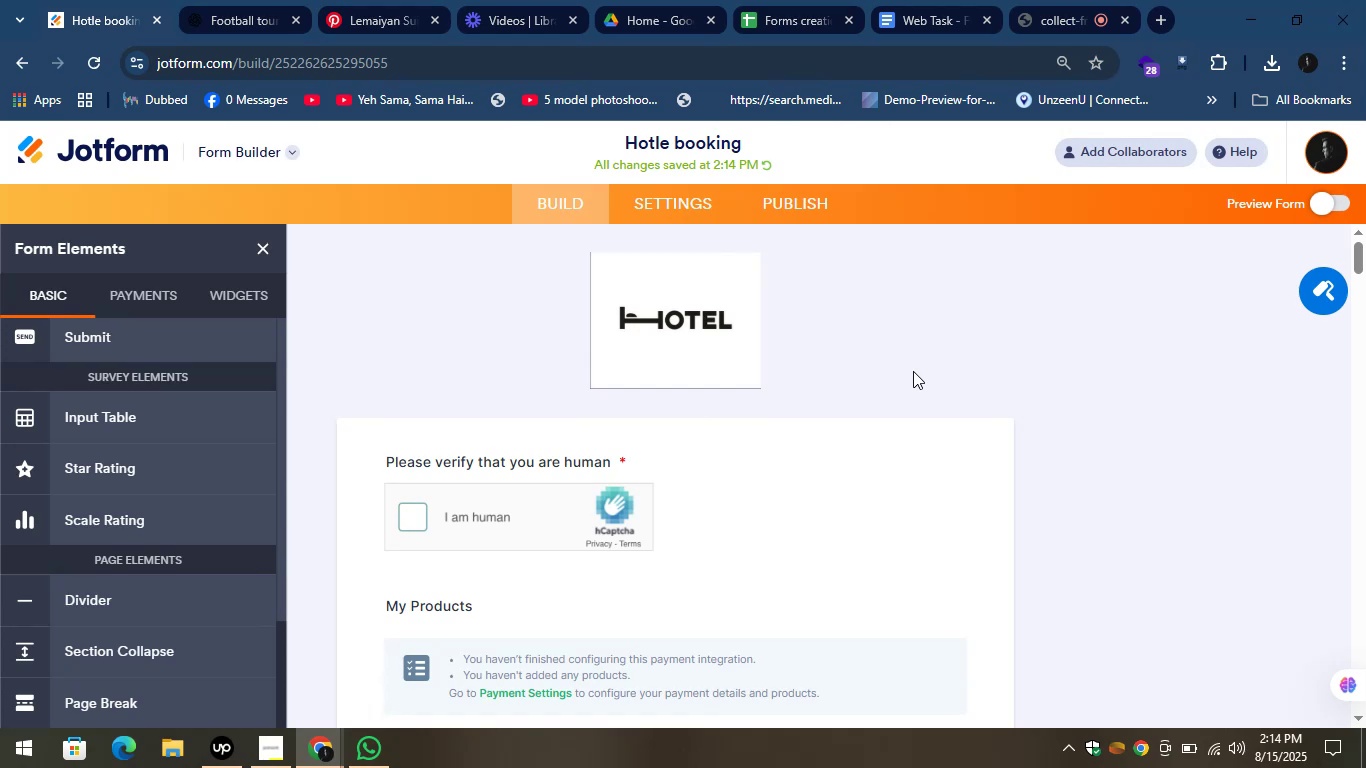 
wait(9.83)
 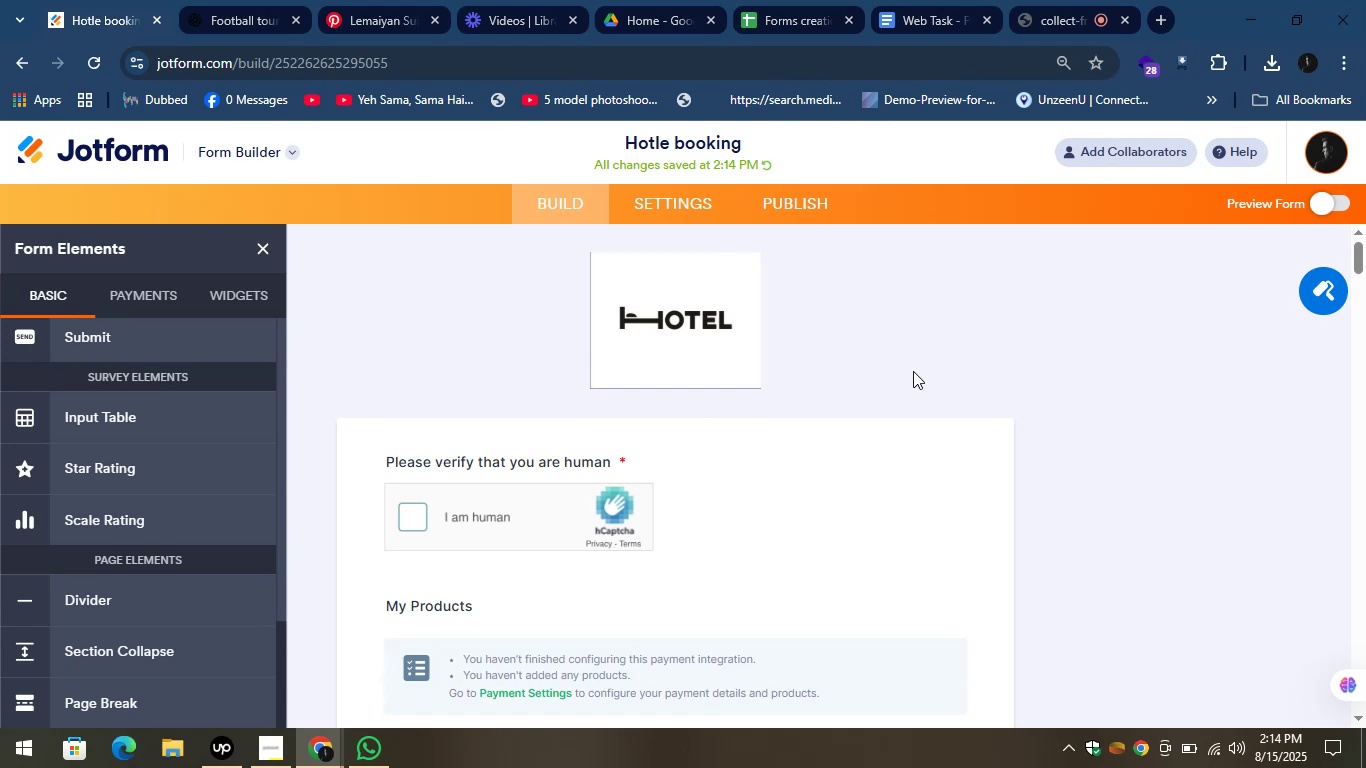 
scroll: coordinate [1020, 220], scroll_direction: down, amount: 1.0
 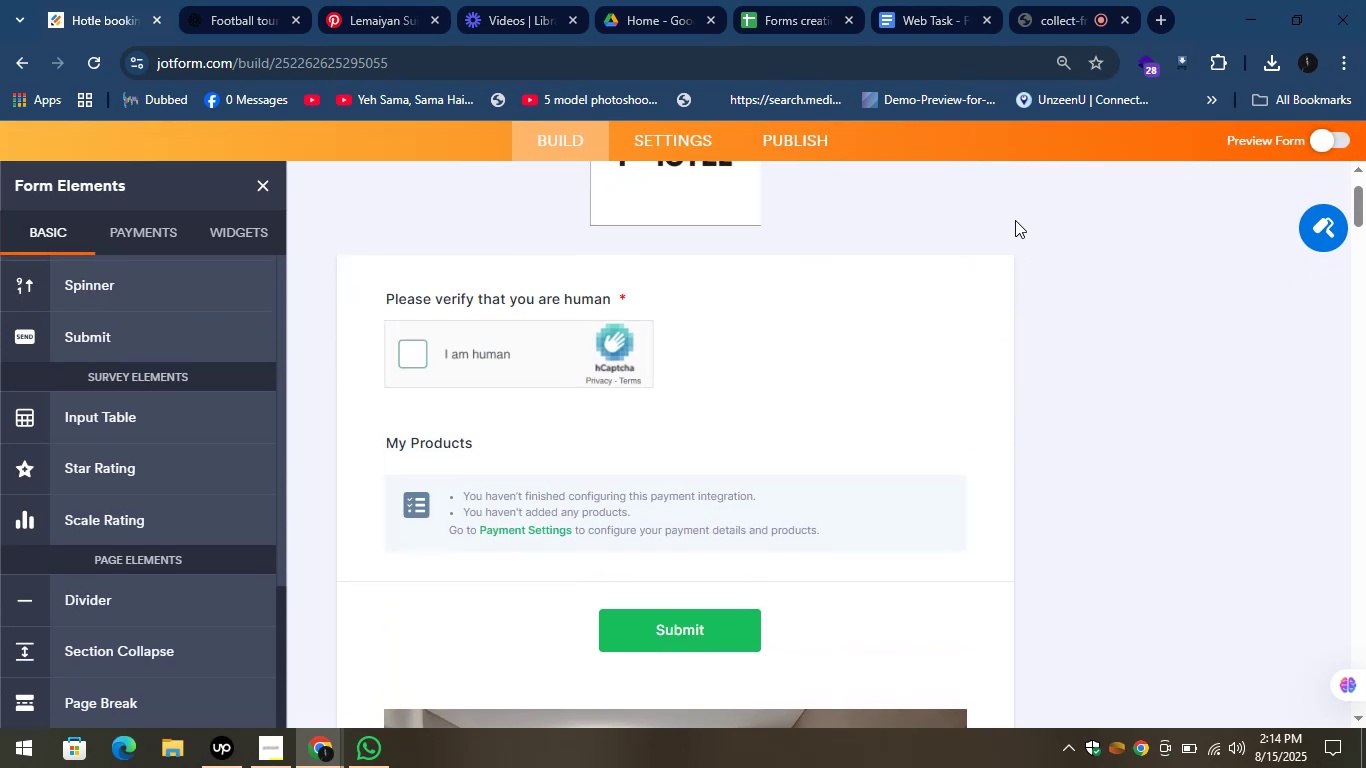 
scroll: coordinate [1018, 209], scroll_direction: up, amount: 3.0
 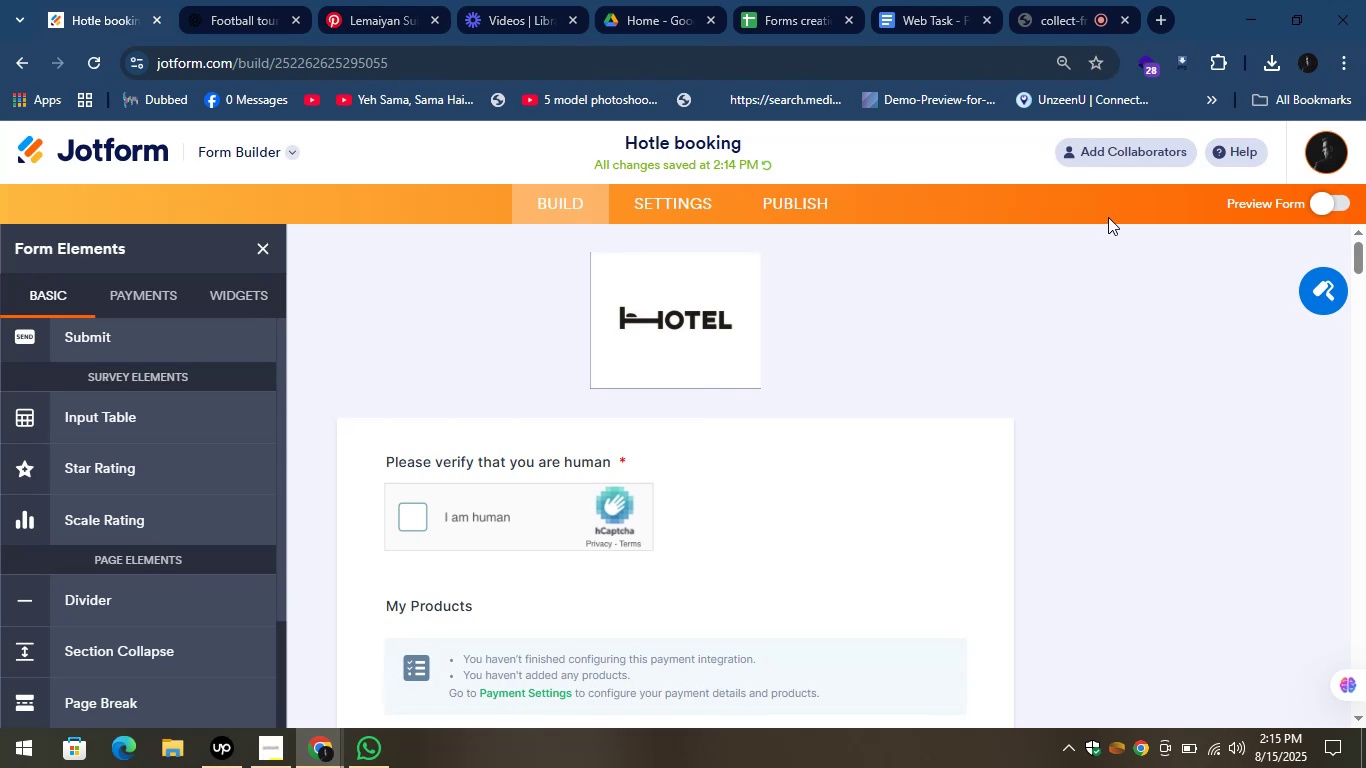 